 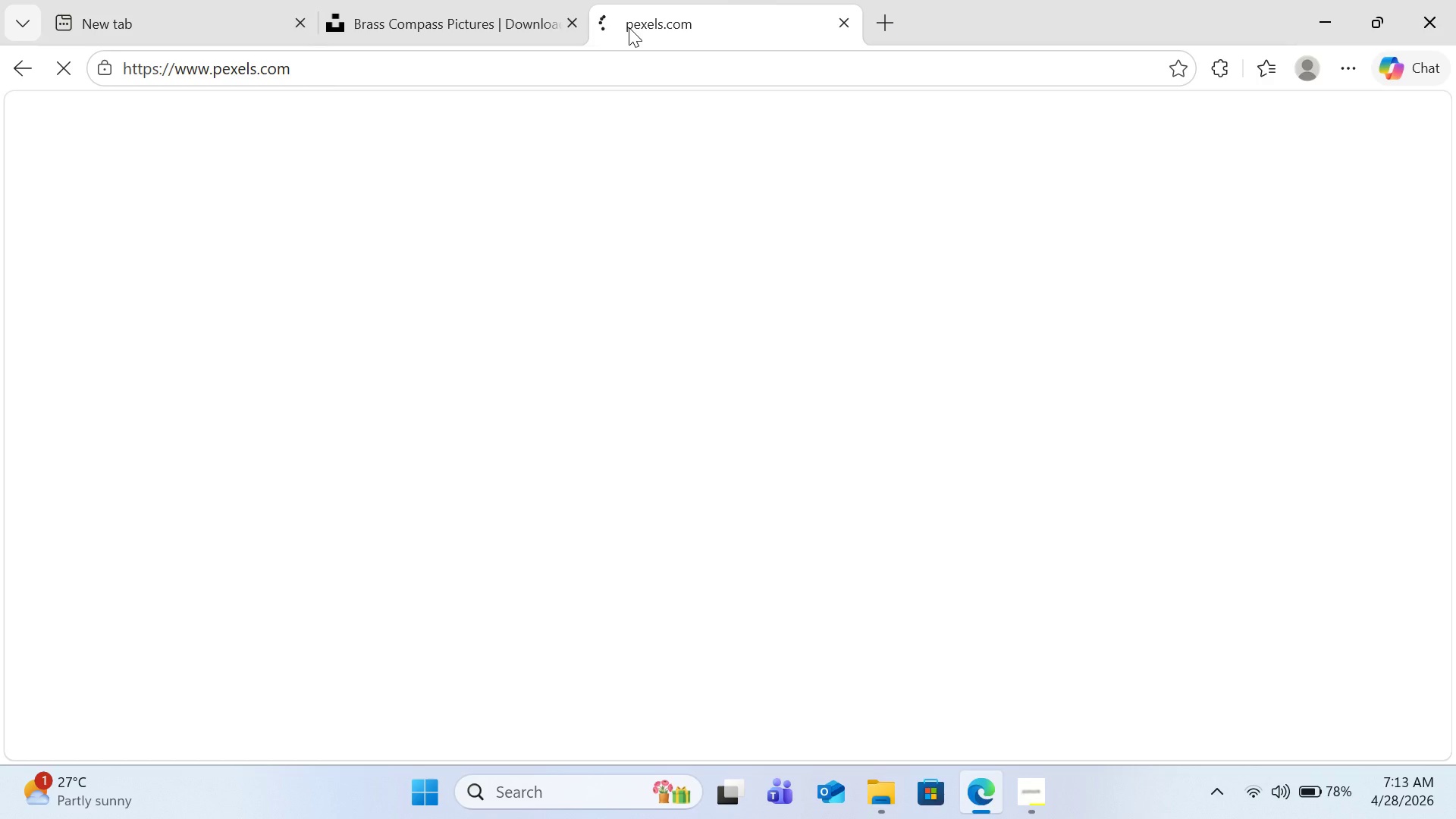 
type(brass compass)
 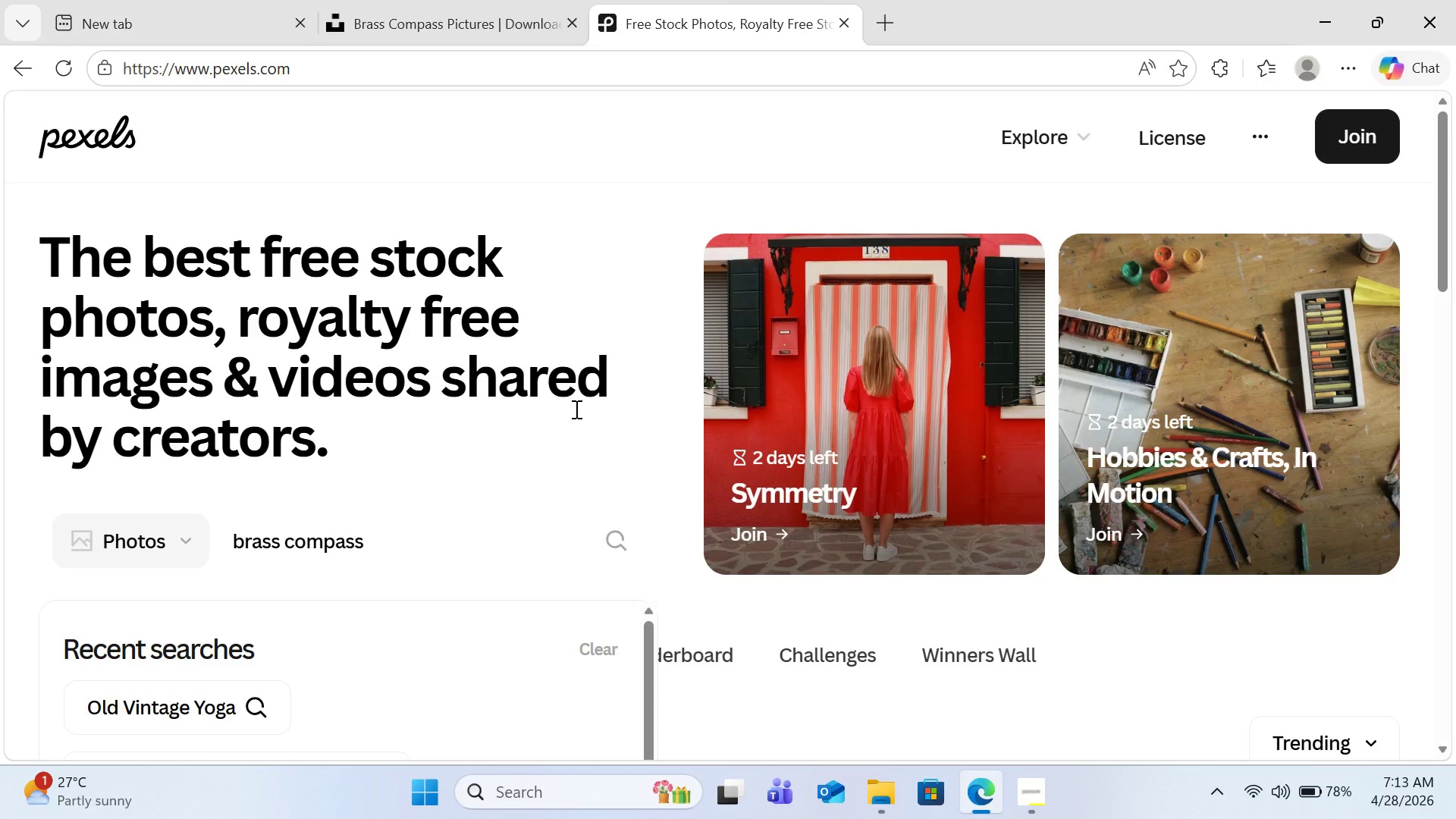 
key(Enter)
 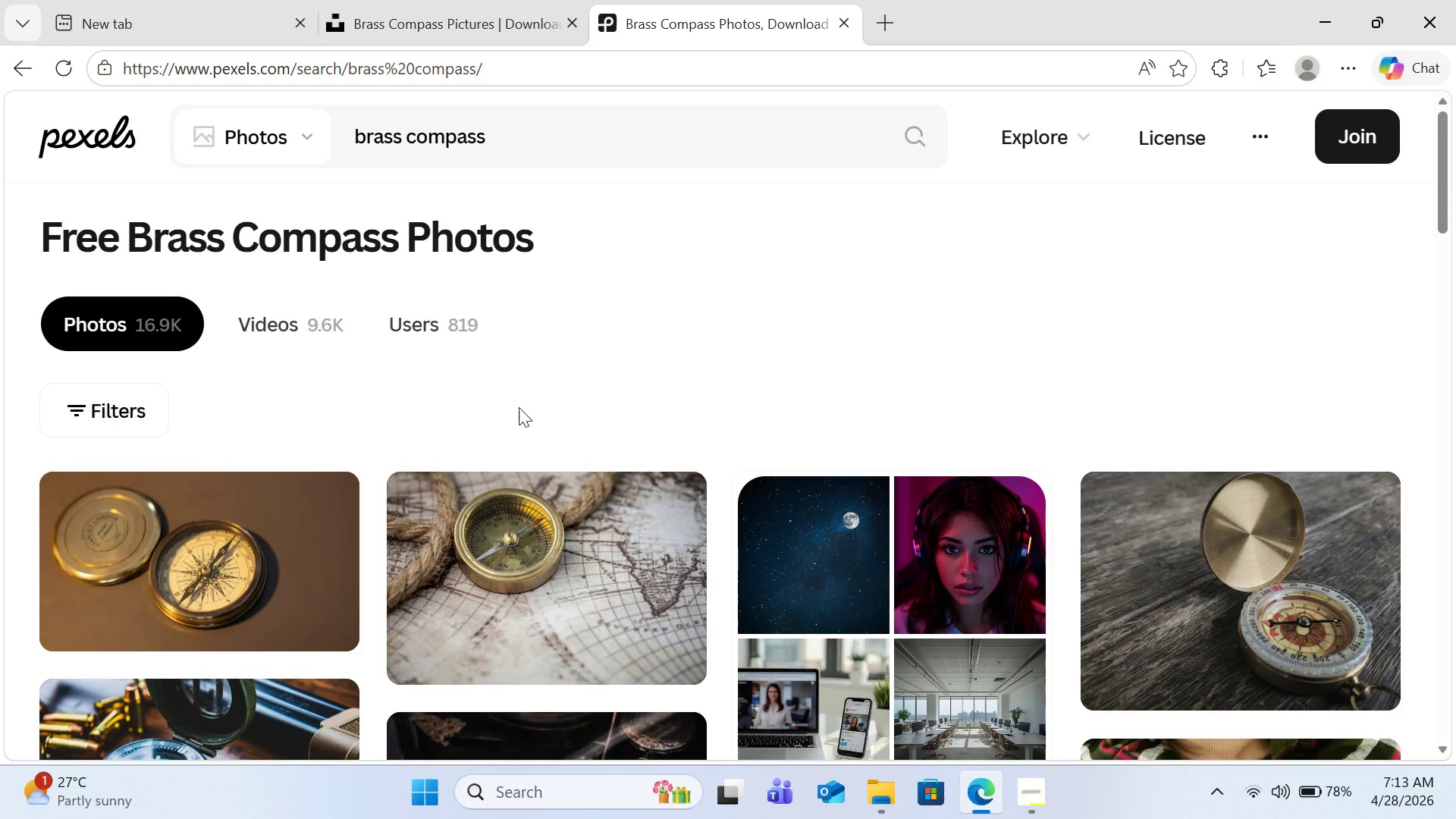 
wait(16.78)
 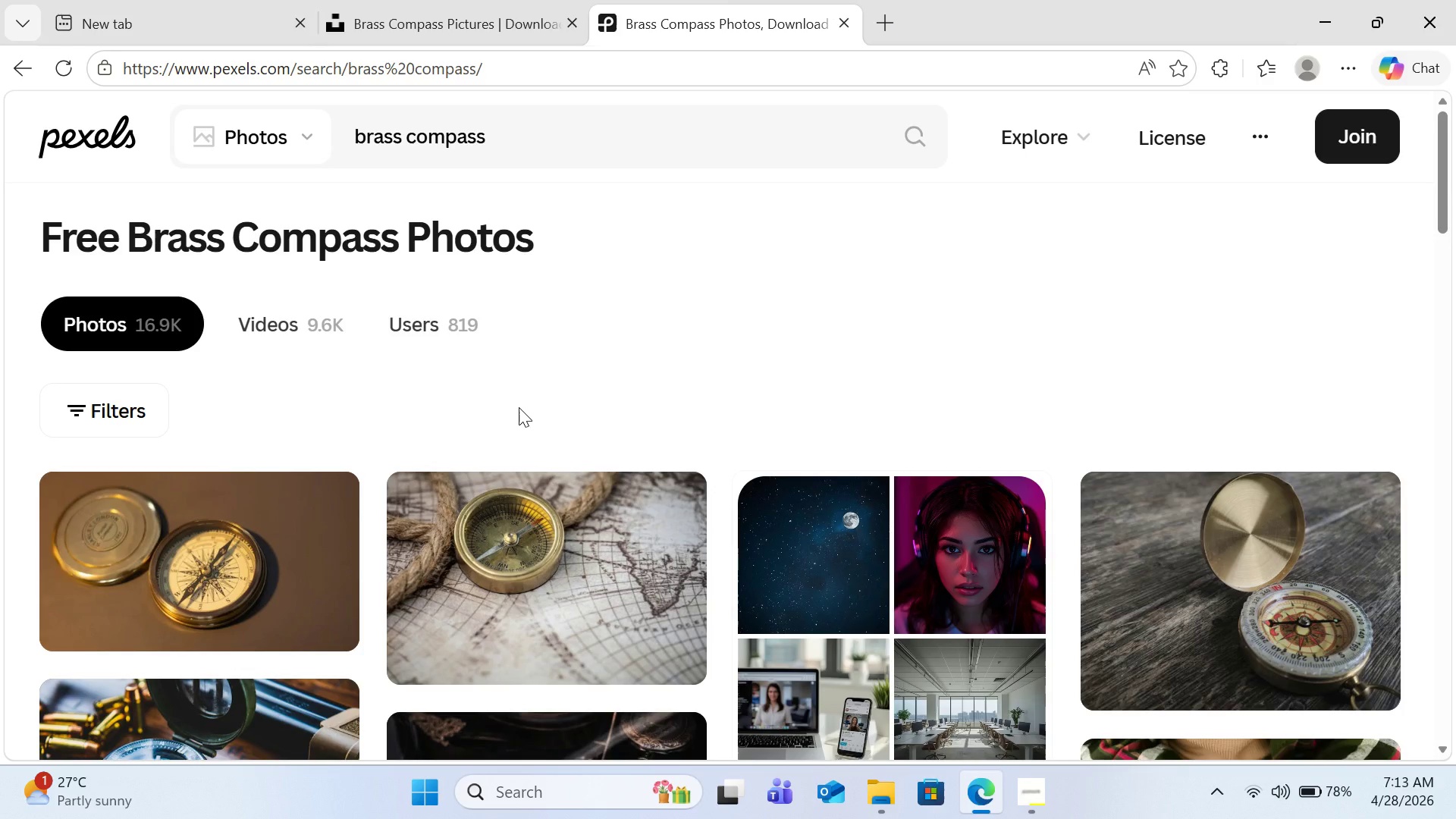 
scroll: coordinate [701, 493], scroll_direction: down, amount: 11.0
 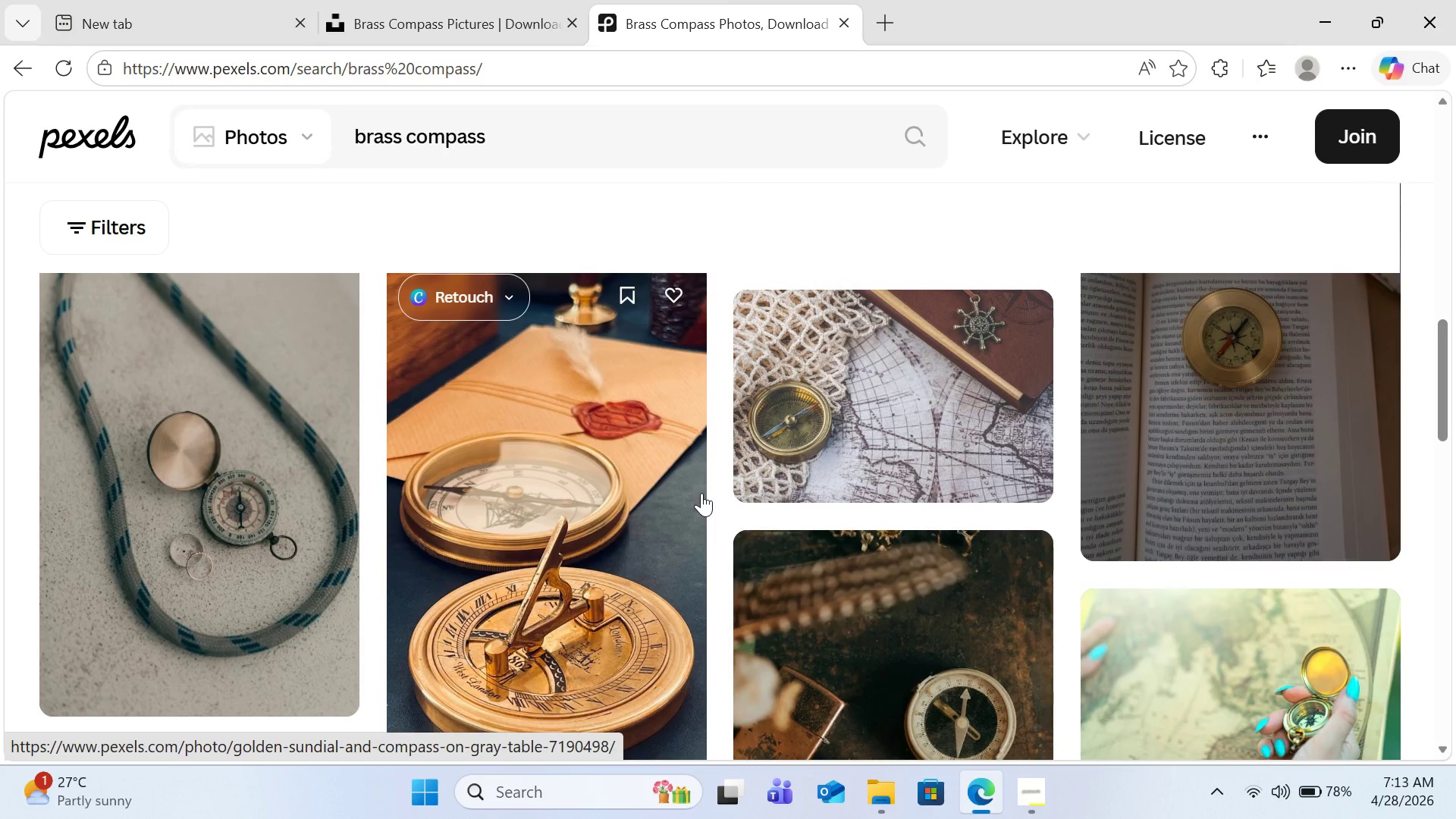 
scroll: coordinate [701, 493], scroll_direction: down, amount: 4.0
 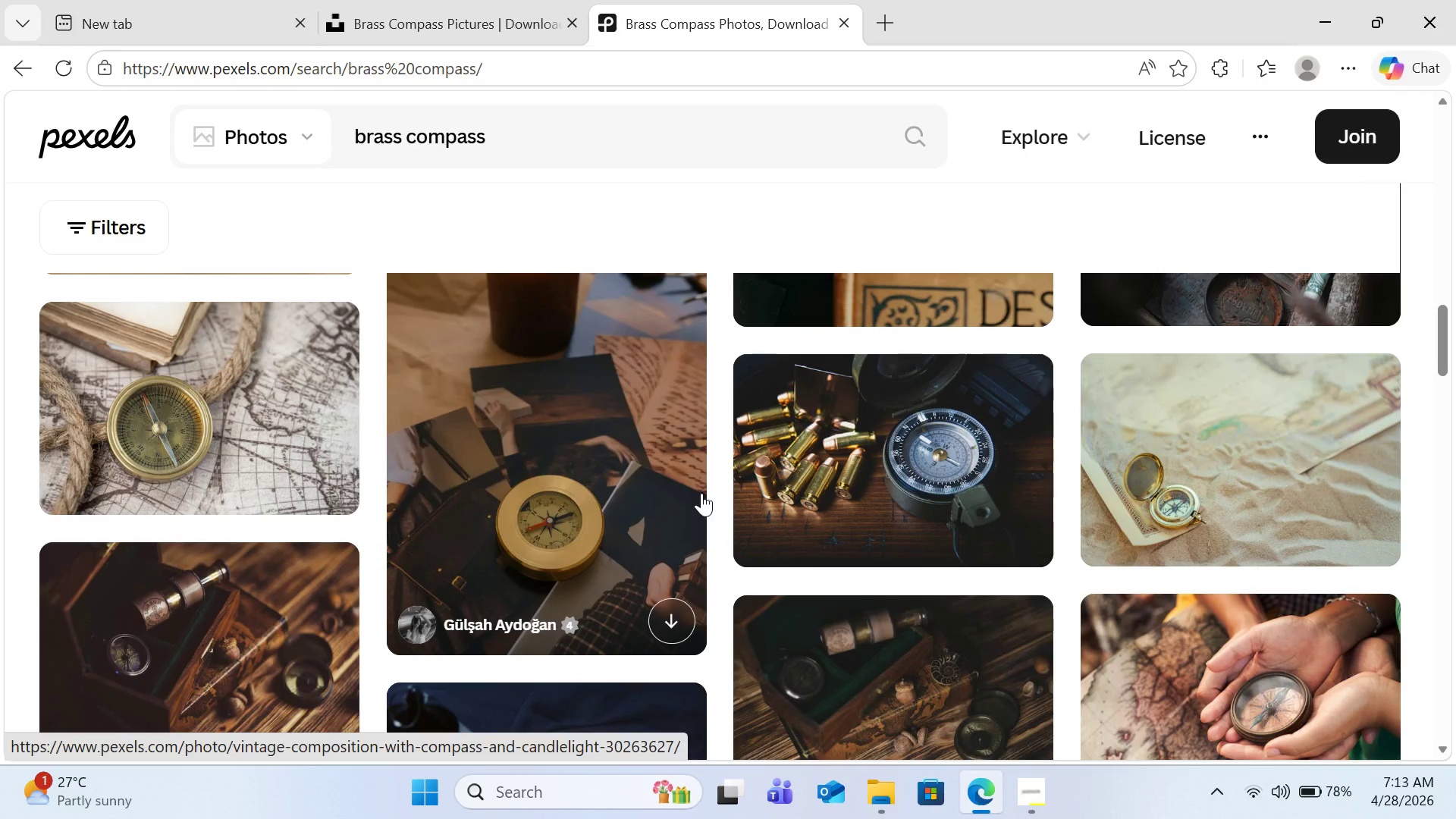 
wait(7.55)
 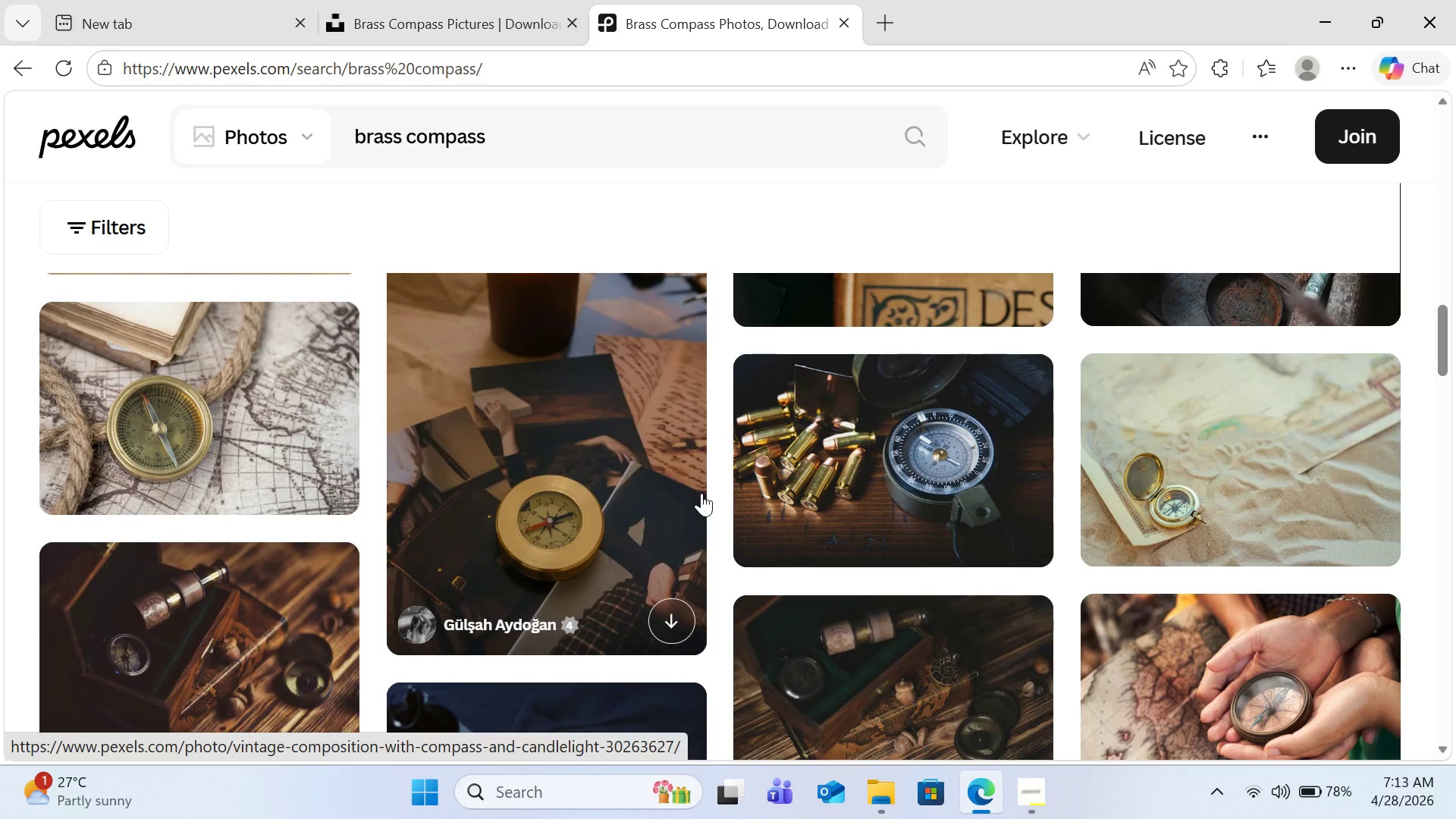 
scroll: coordinate [636, 424], scroll_direction: up, amount: 14.0
 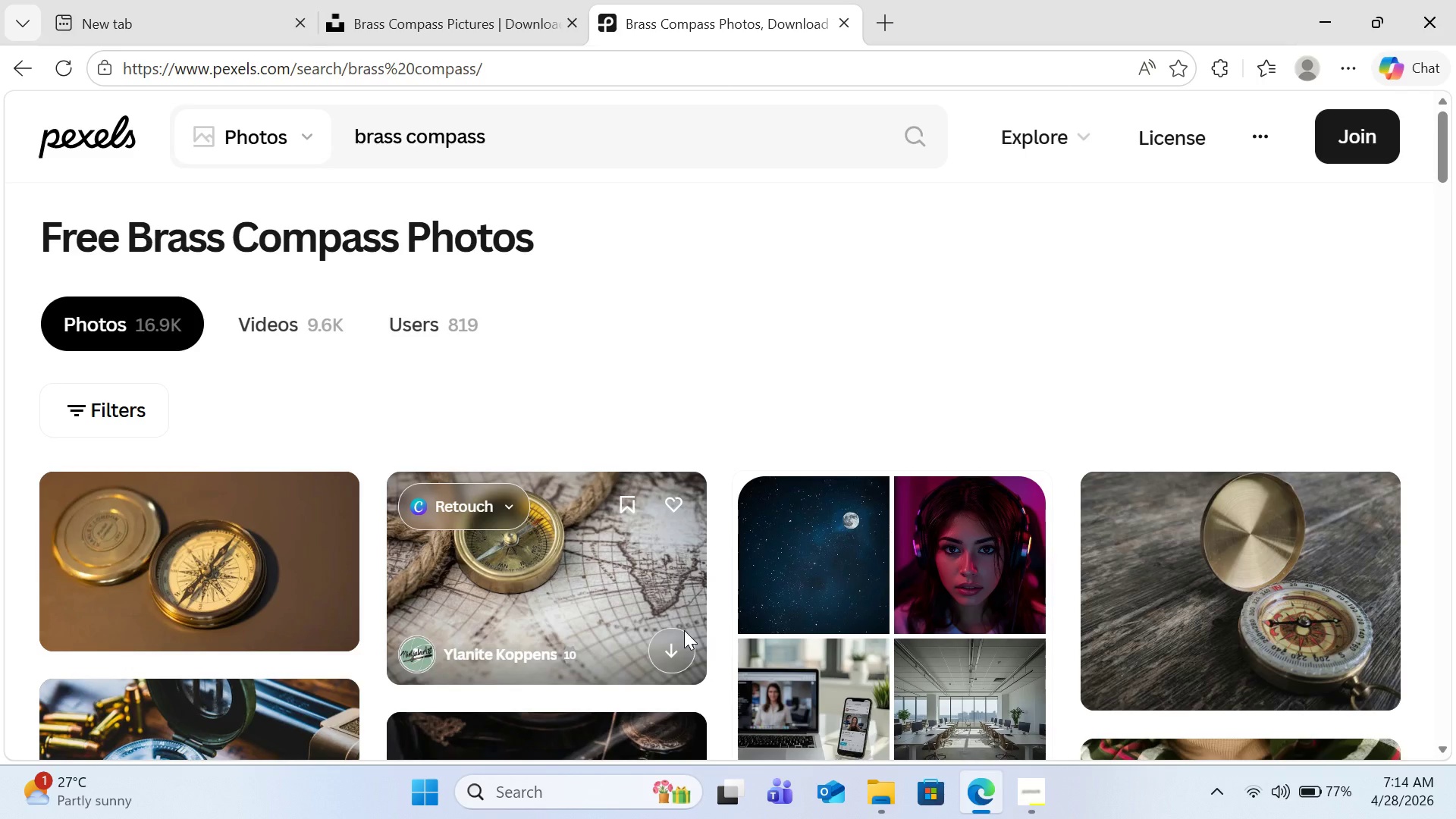 
left_click([684, 630])
 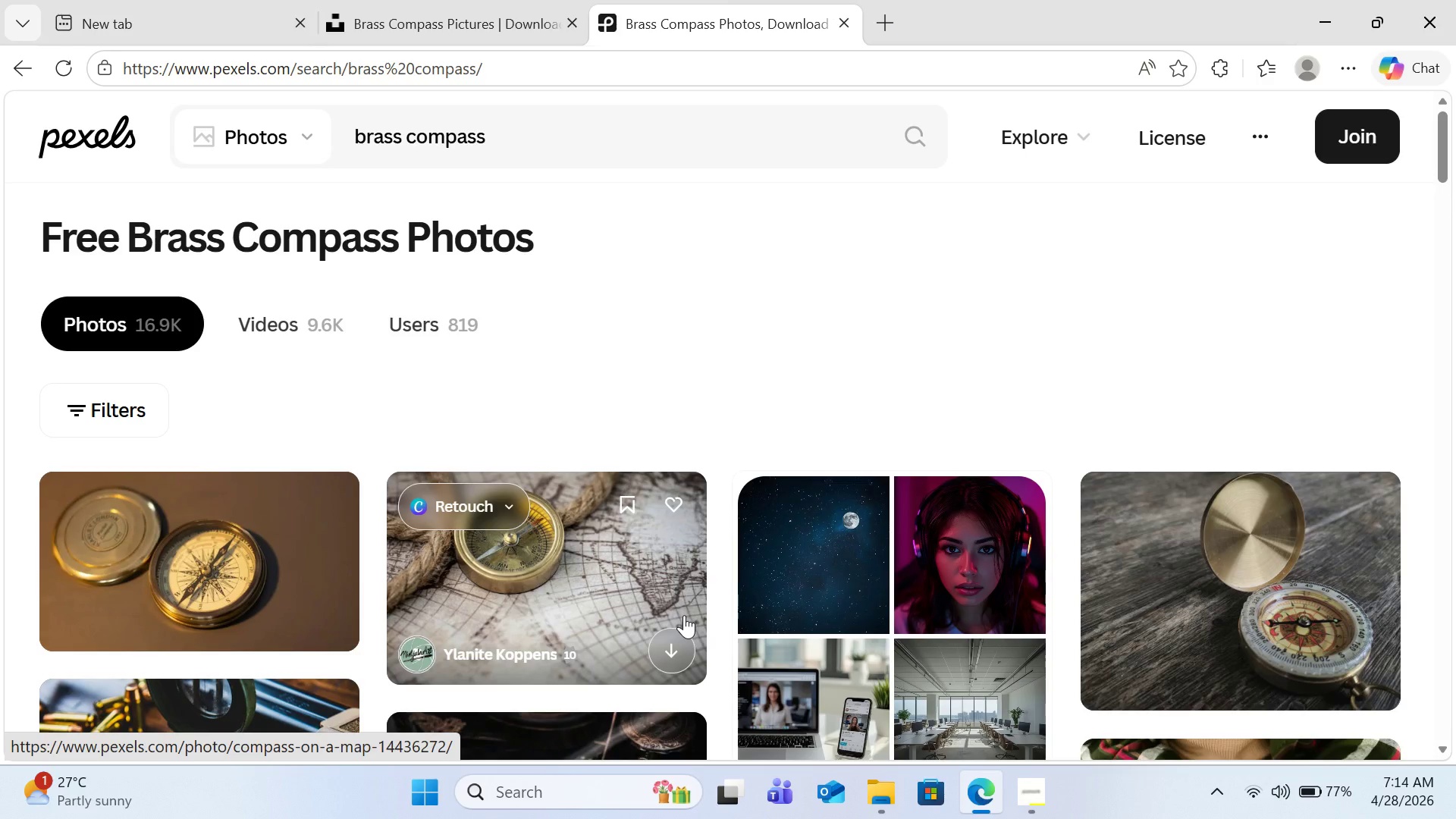 
wait(10.67)
 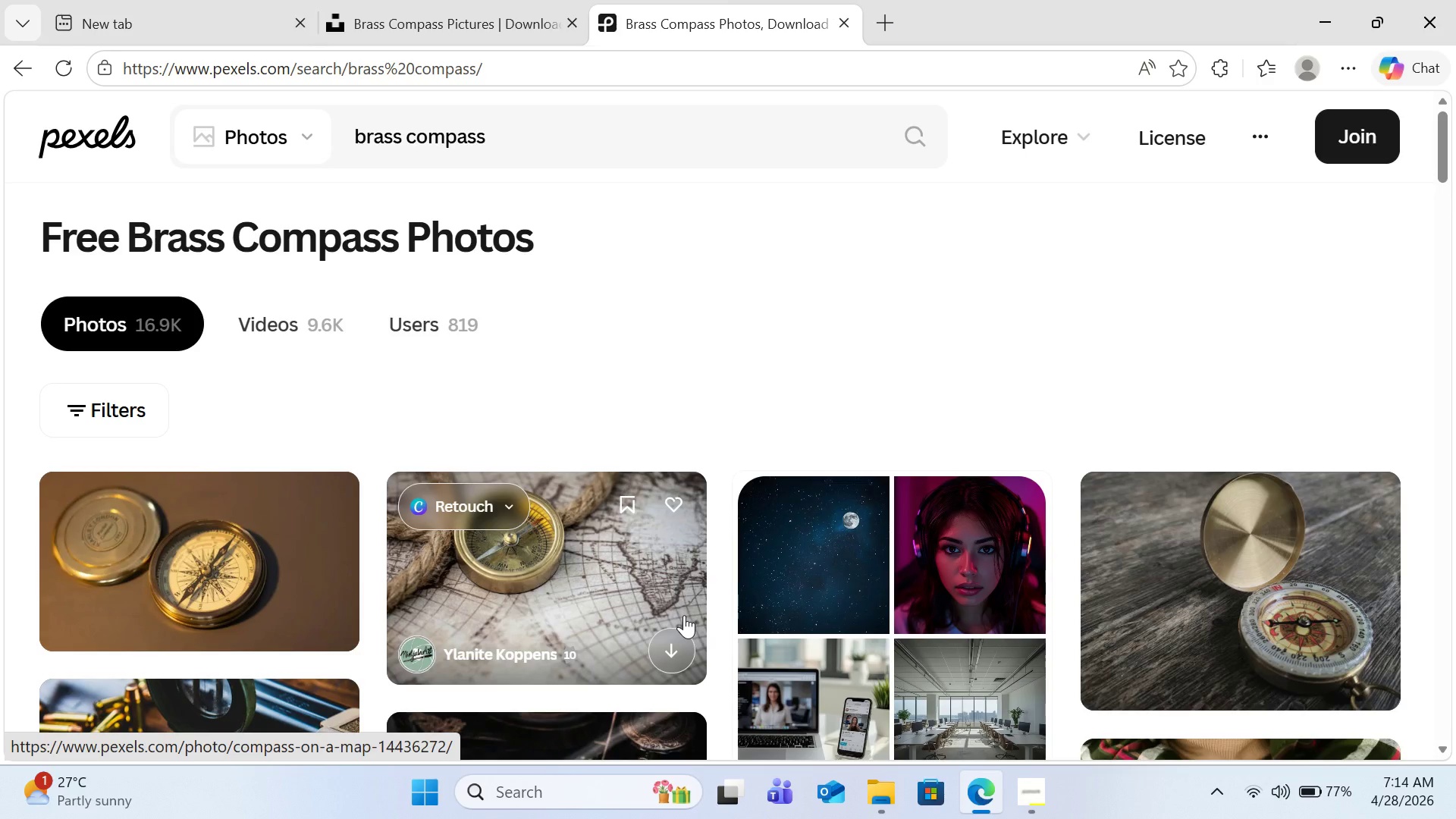 
scroll: coordinate [805, 595], scroll_direction: down, amount: 2.0
 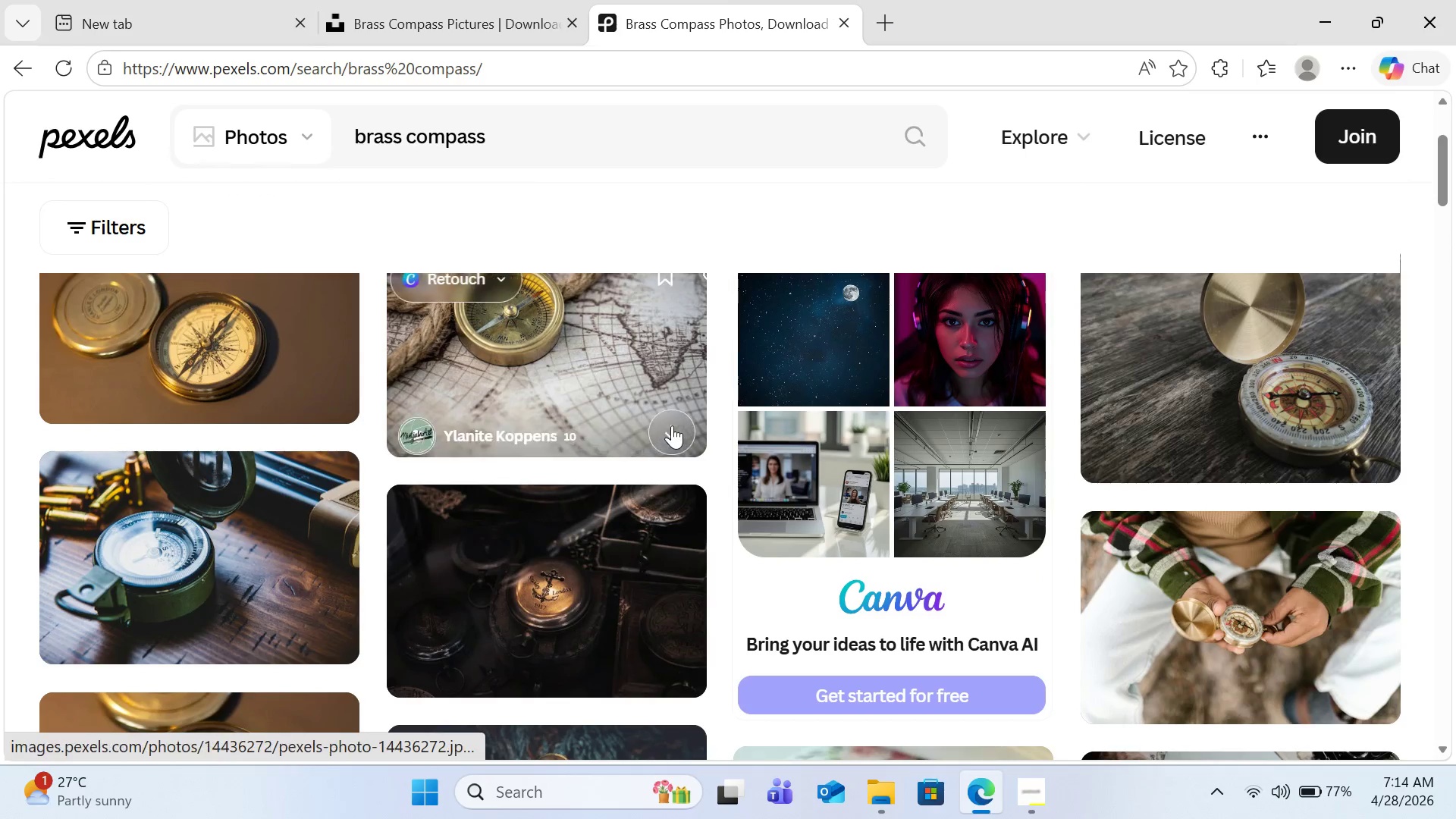 
left_click([672, 425])
 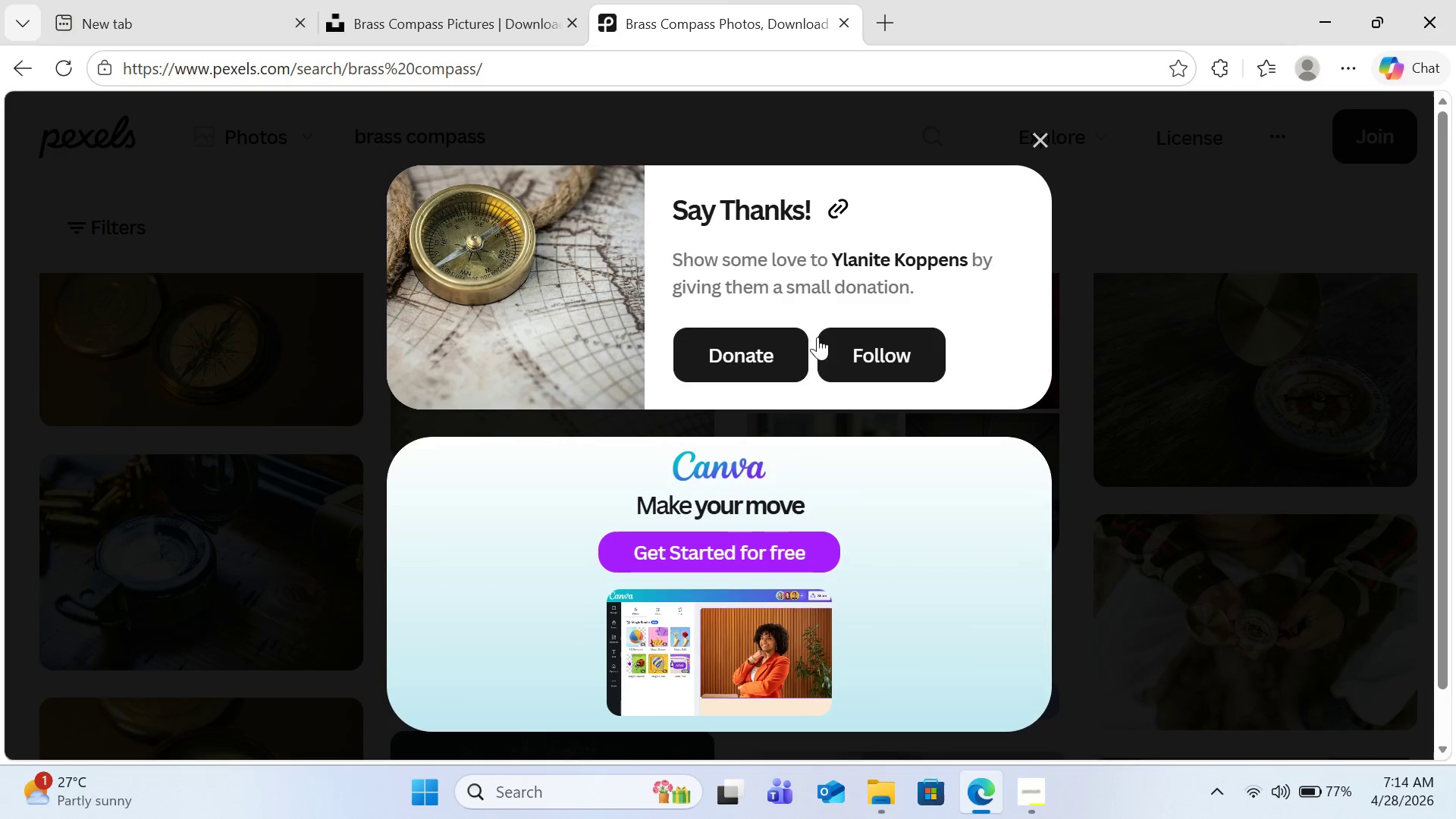 
mouse_move([1037, 144])
 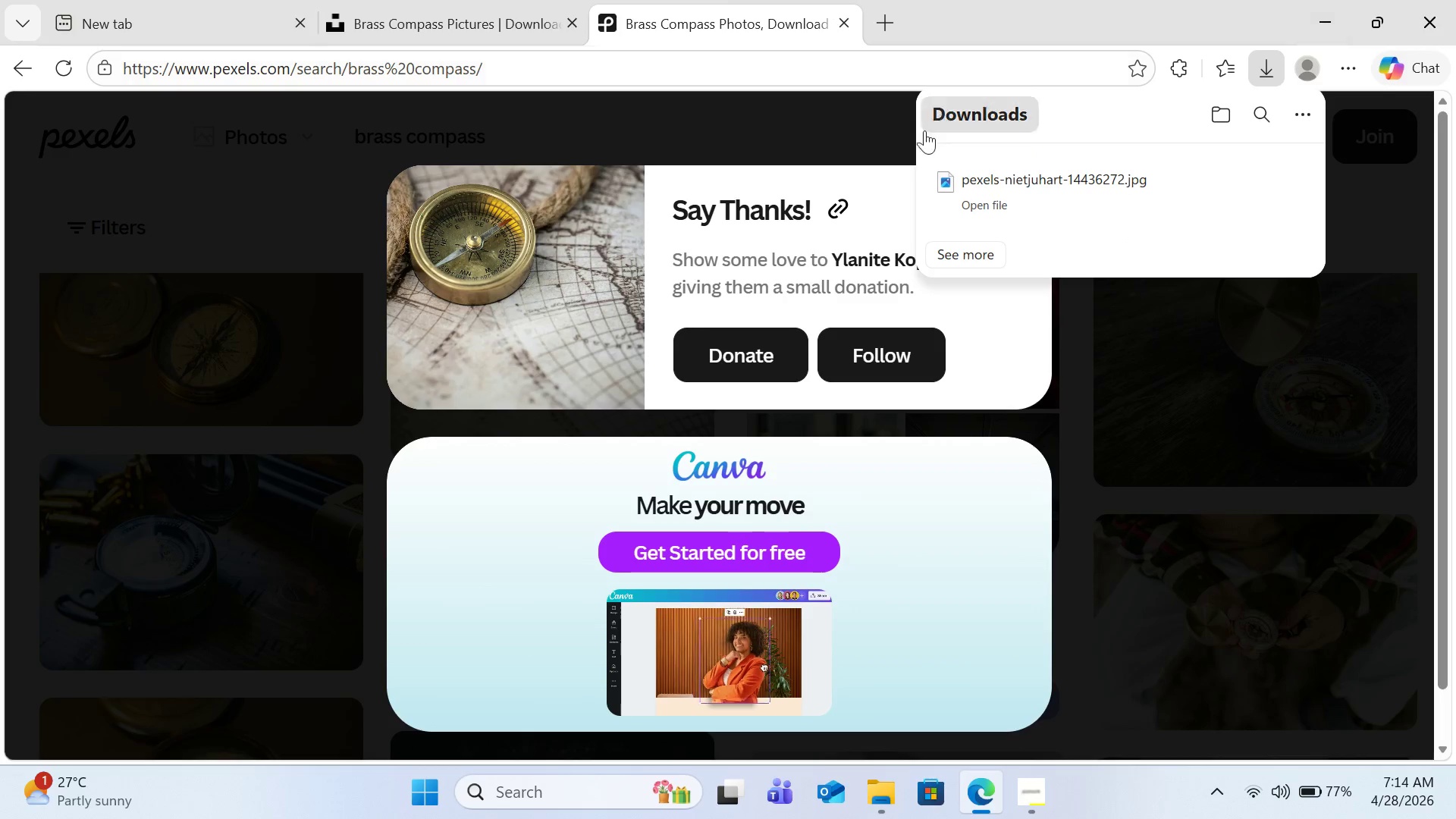 
left_click([1306, 15])